 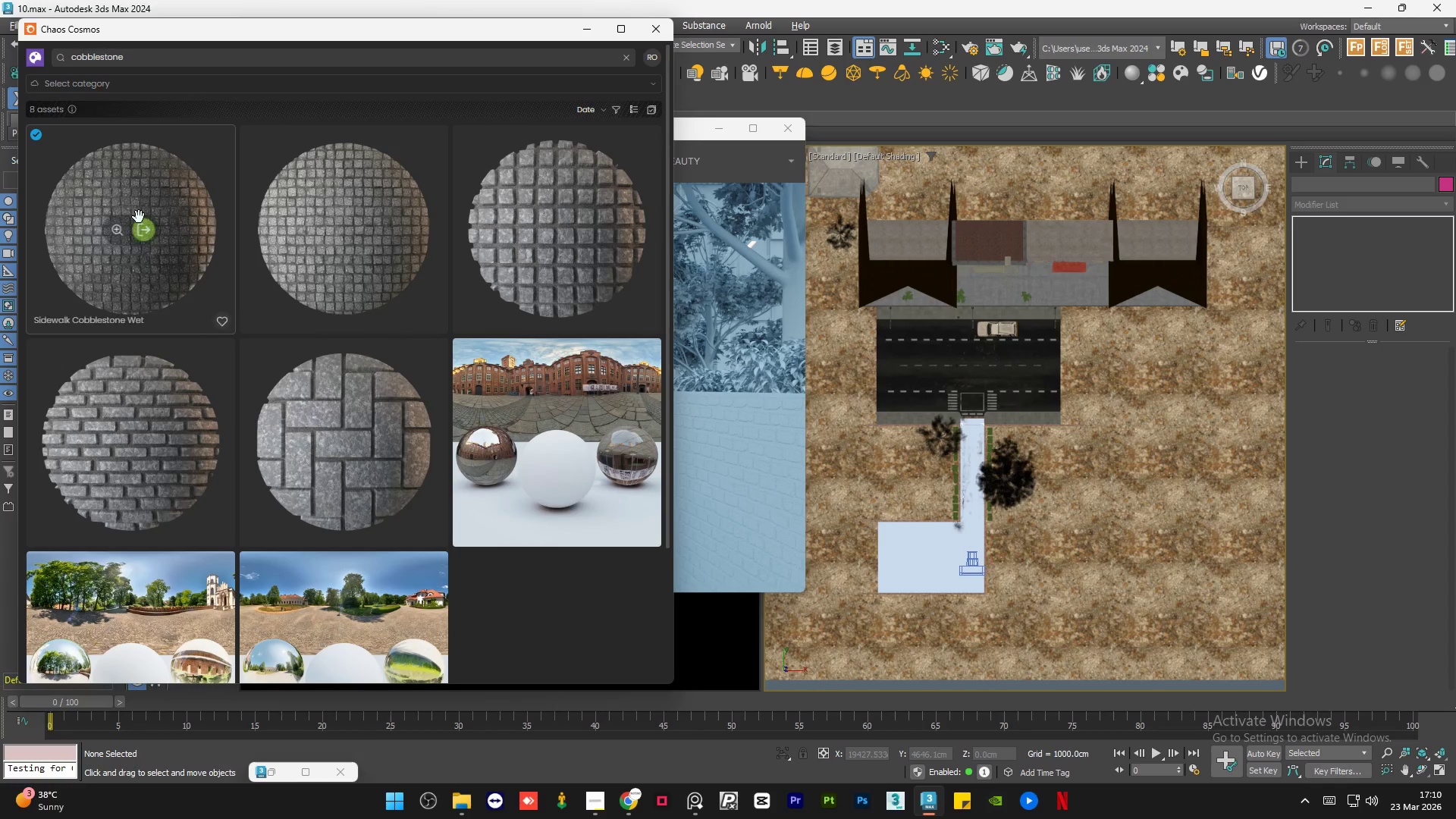 
left_click([115, 237])
 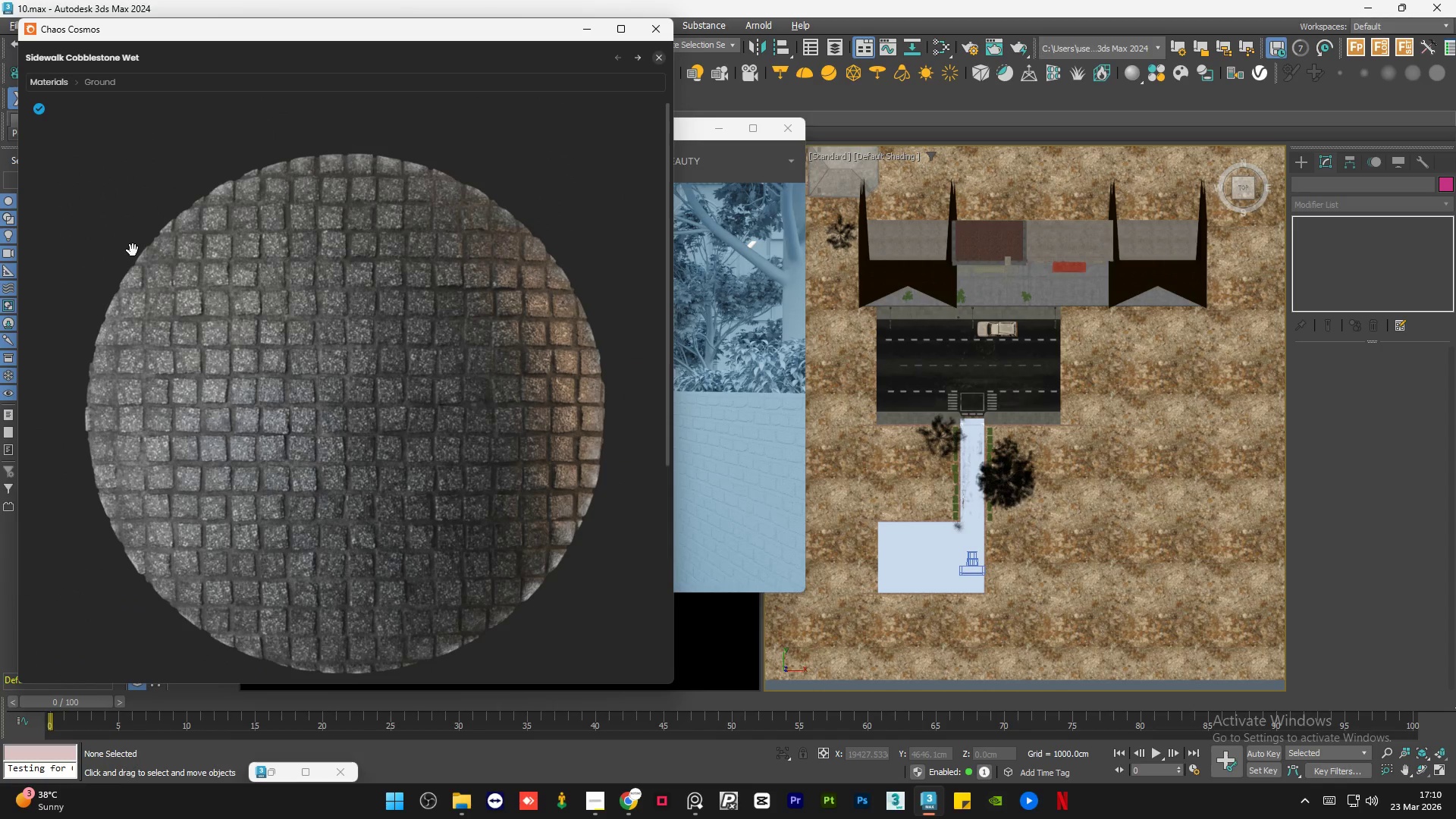 
scroll: coordinate [355, 362], scroll_direction: up, amount: 5.0
 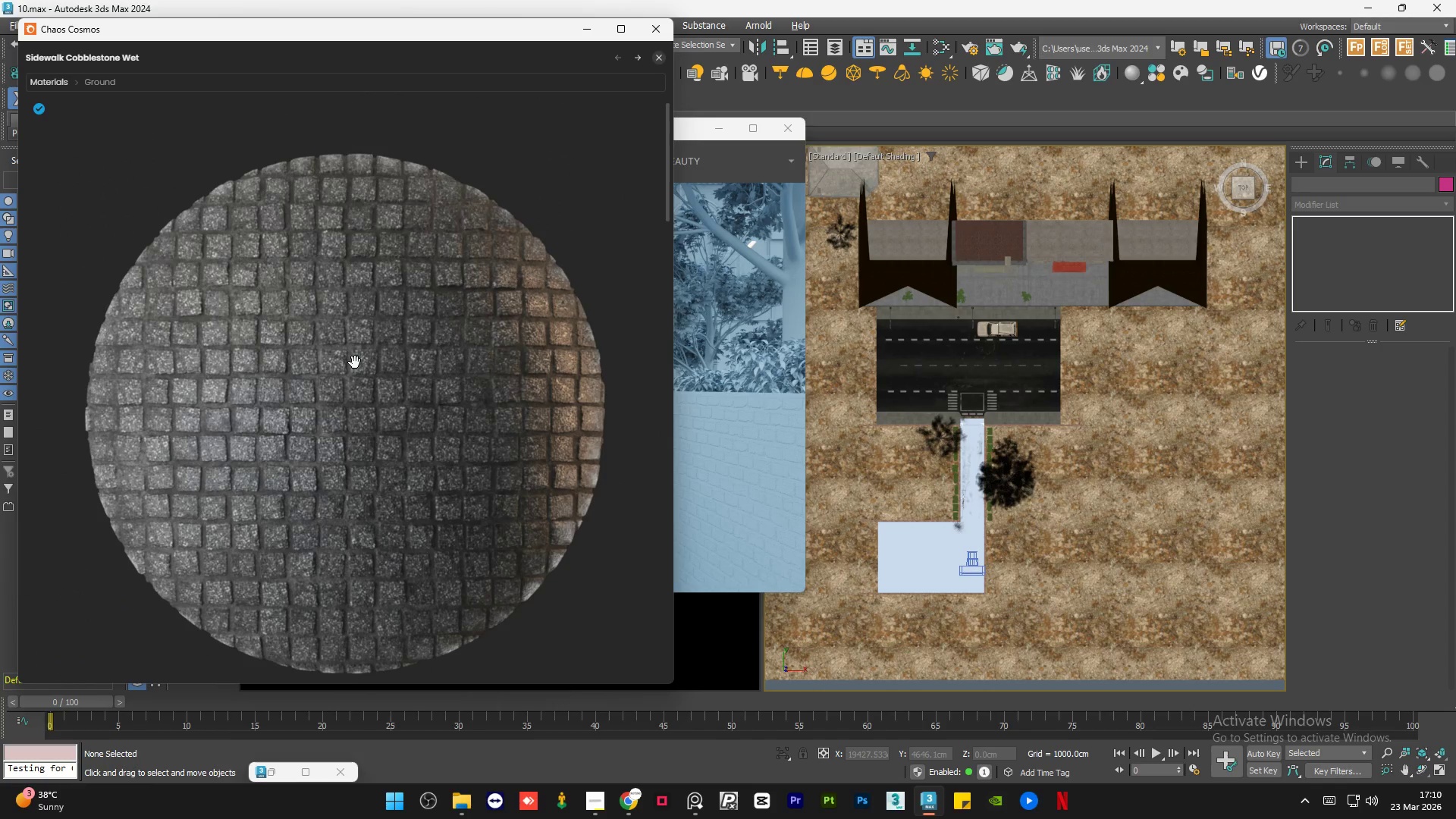 
left_click([355, 362])
 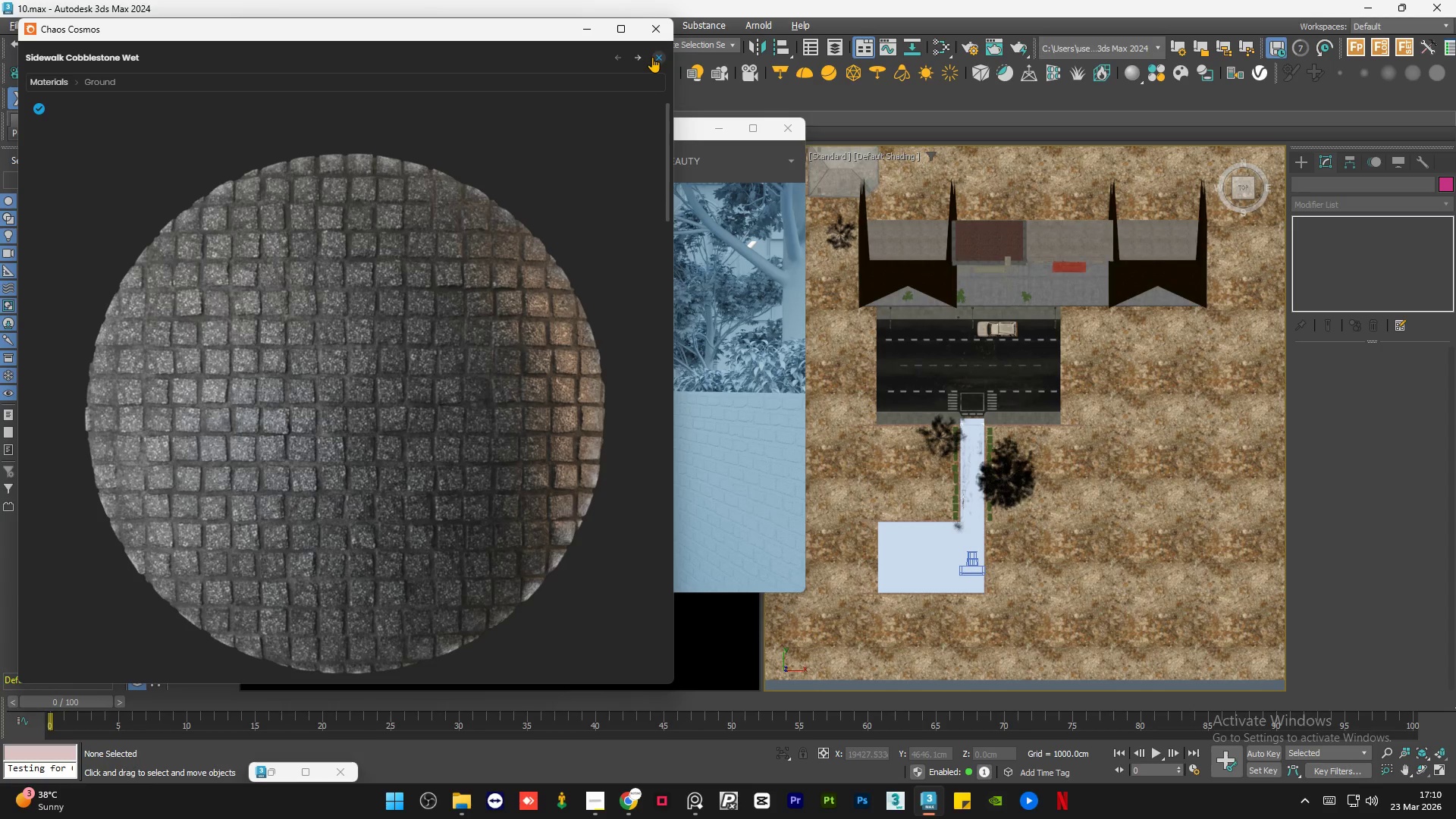 
wait(6.67)
 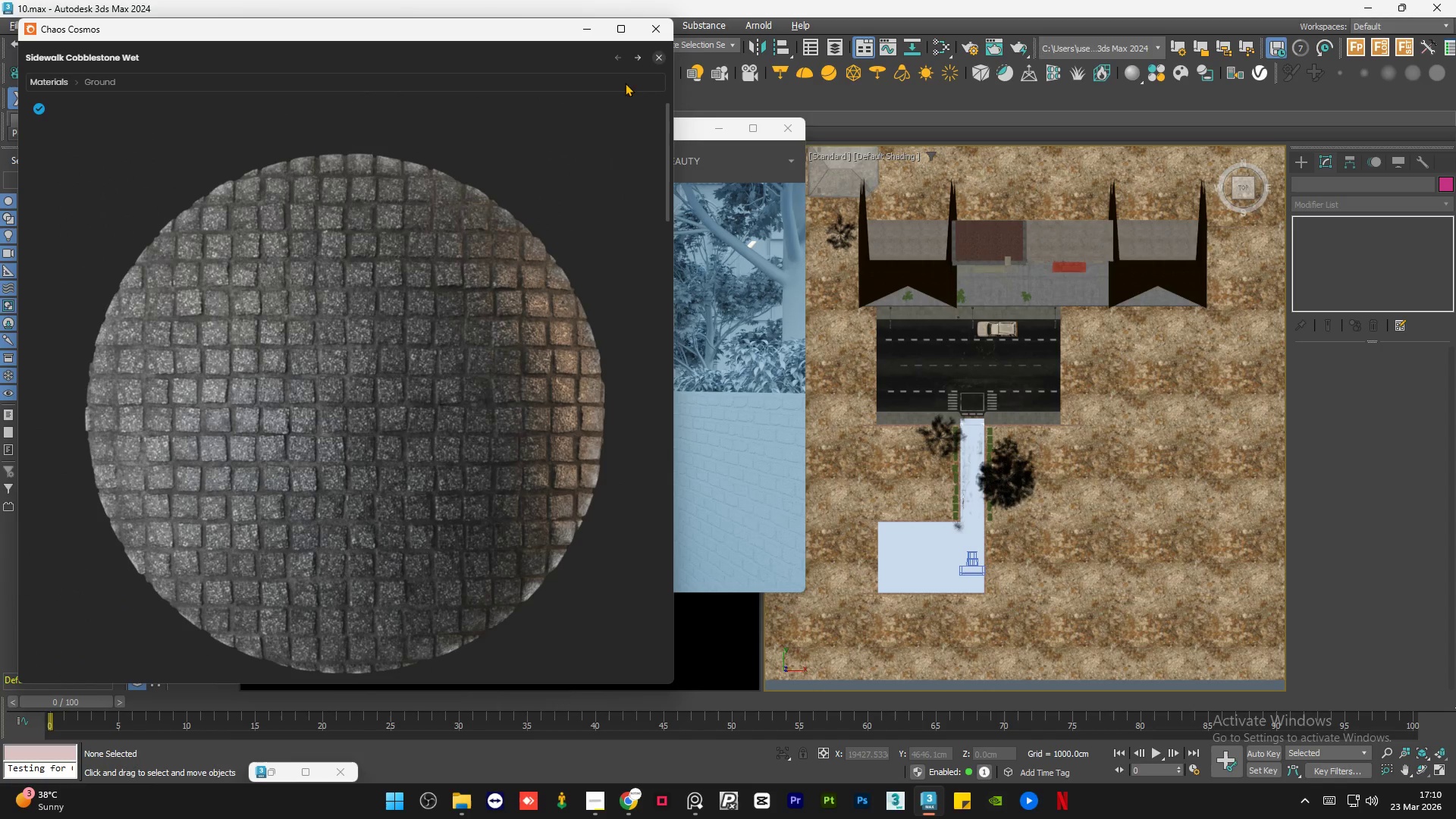 
left_click([652, 57])
 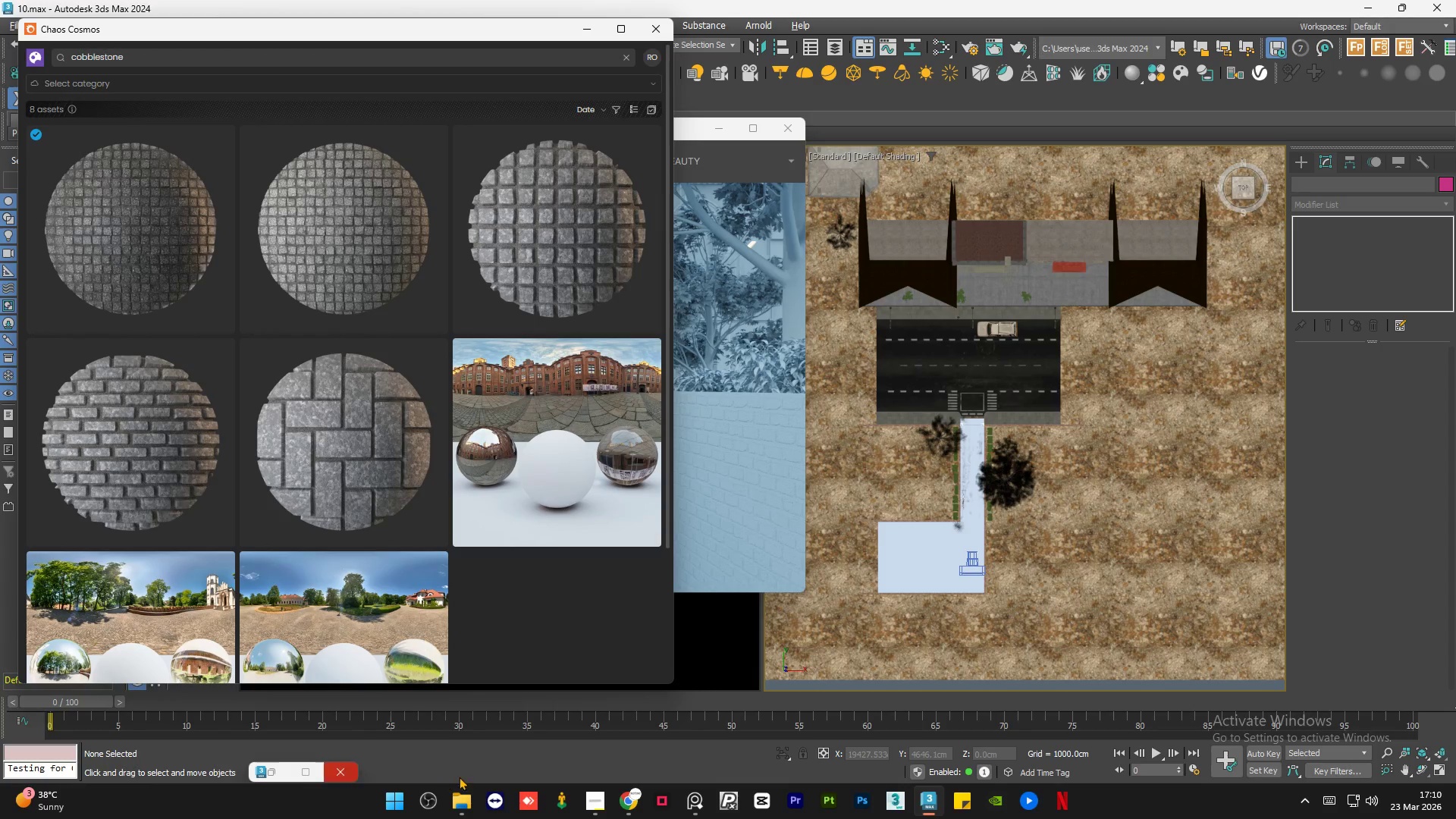 
left_click([592, 798])